 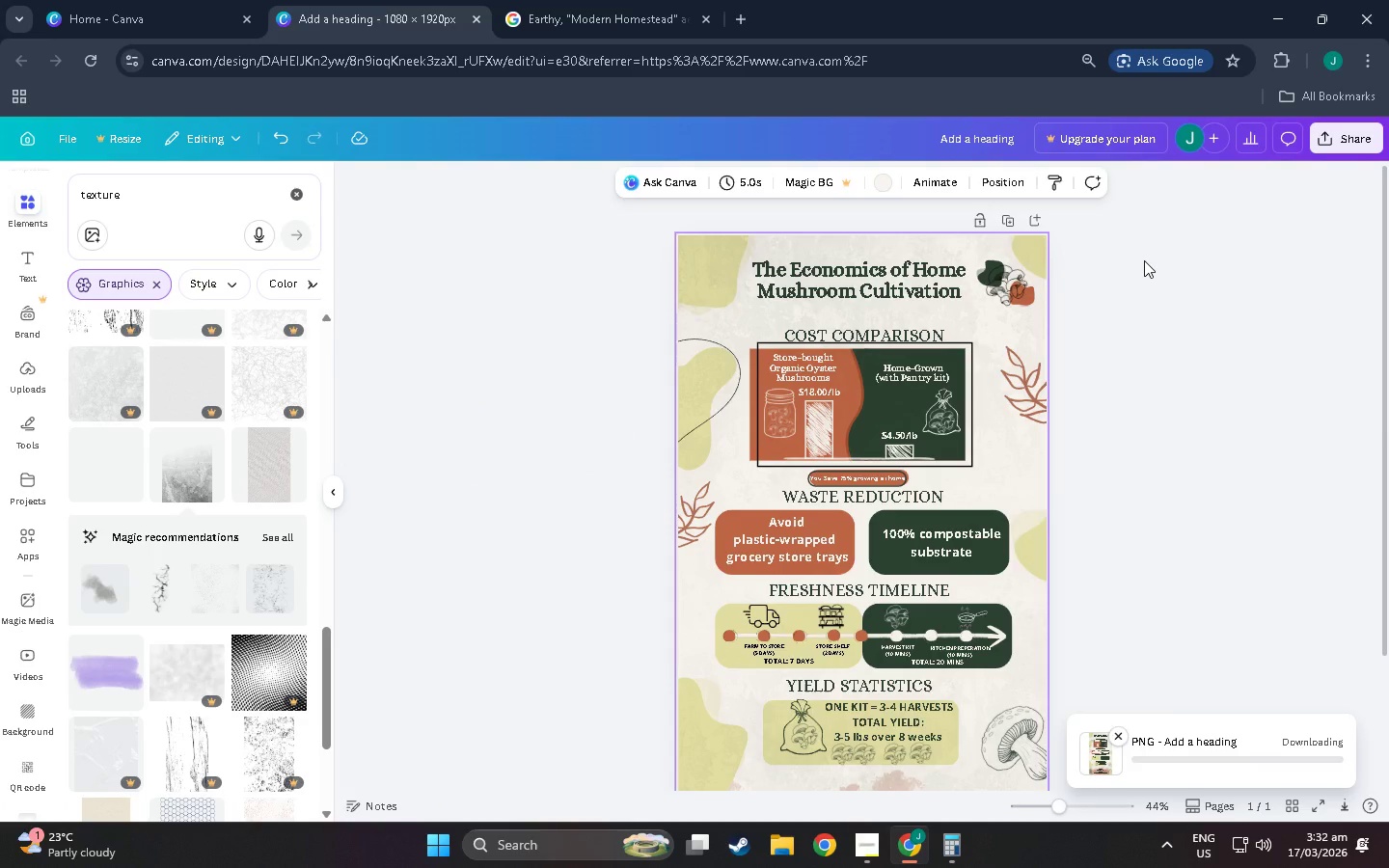 
left_click([1374, 146])
 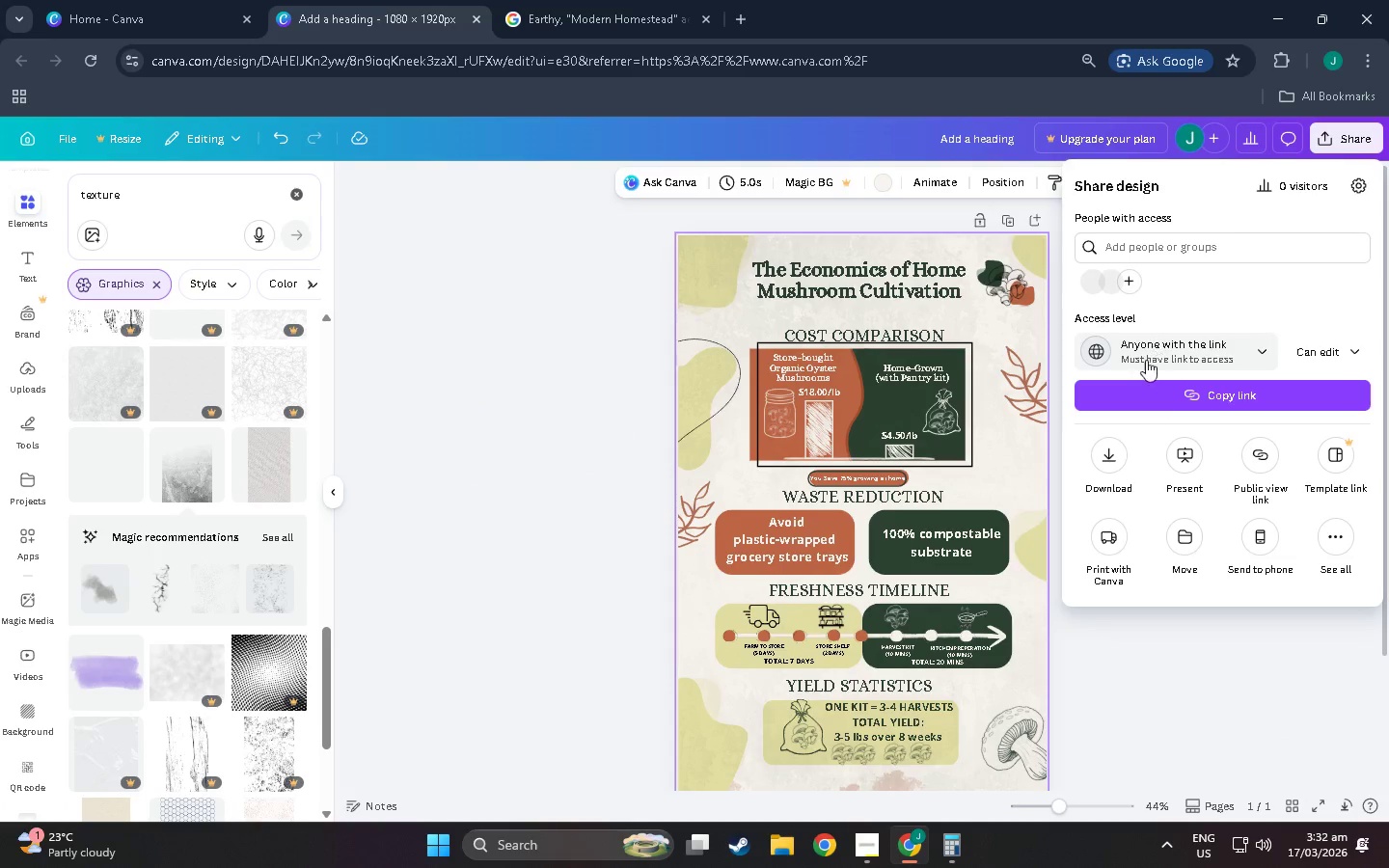 
left_click([1110, 448])
 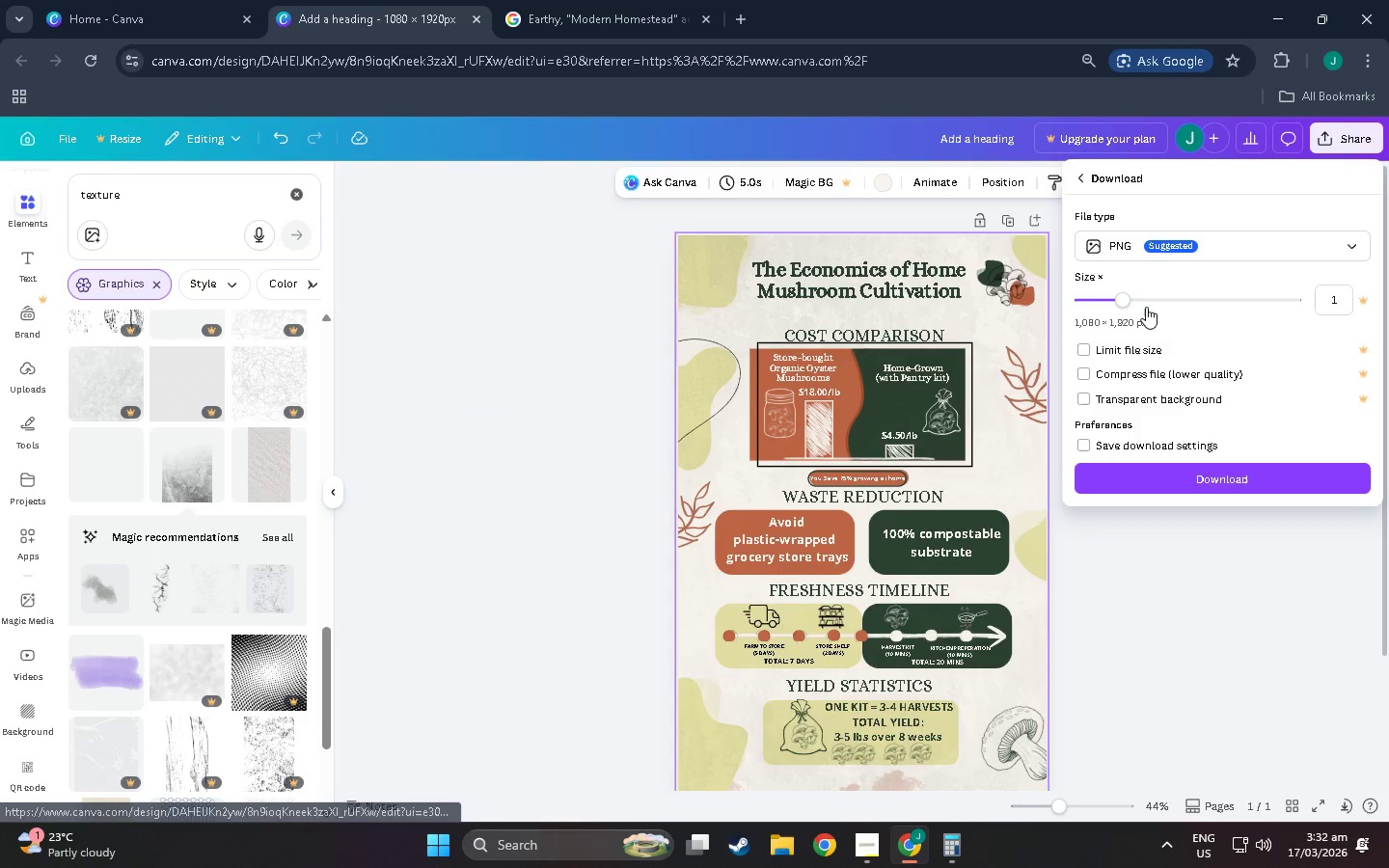 
left_click([1176, 244])
 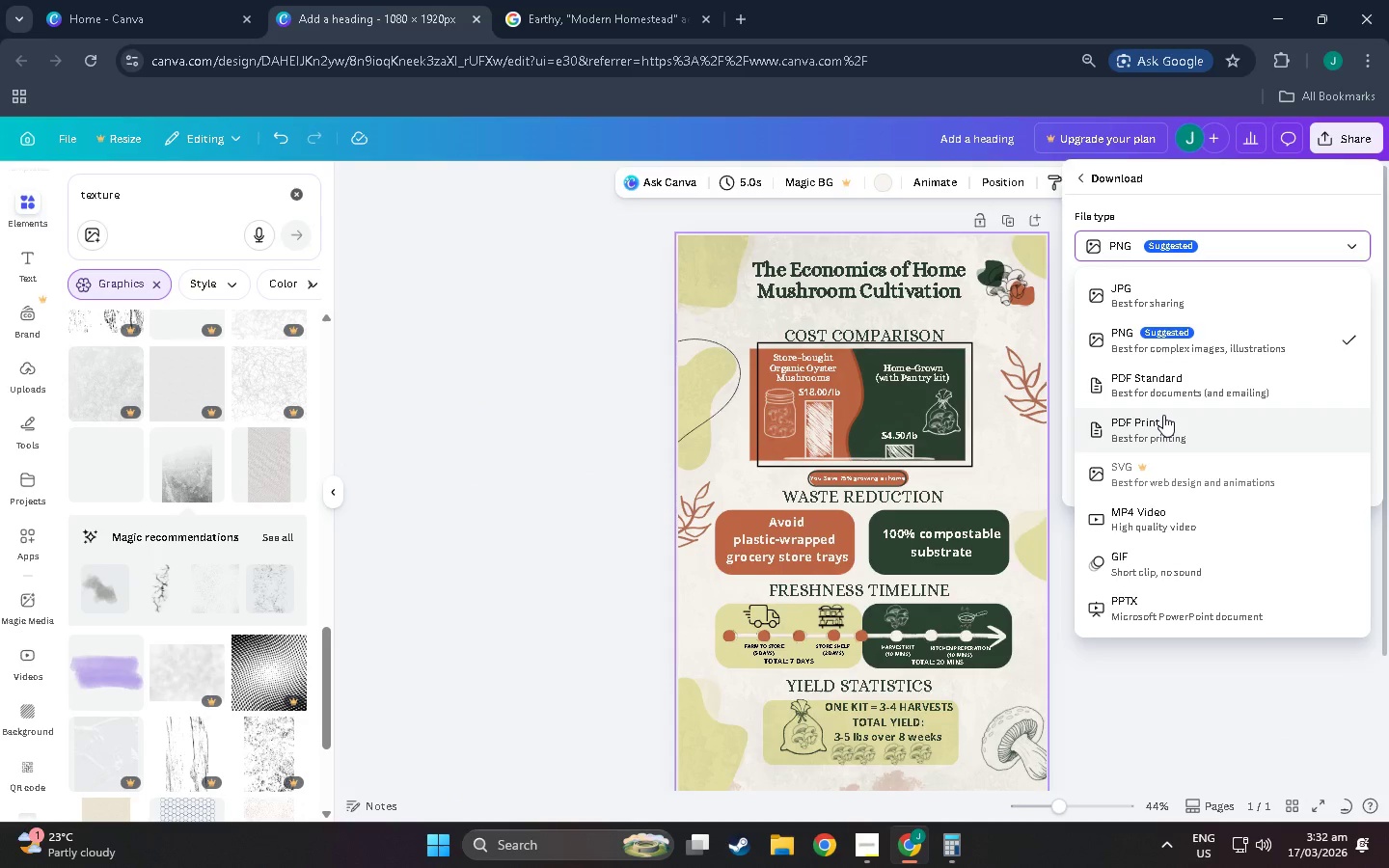 
left_click([1167, 432])
 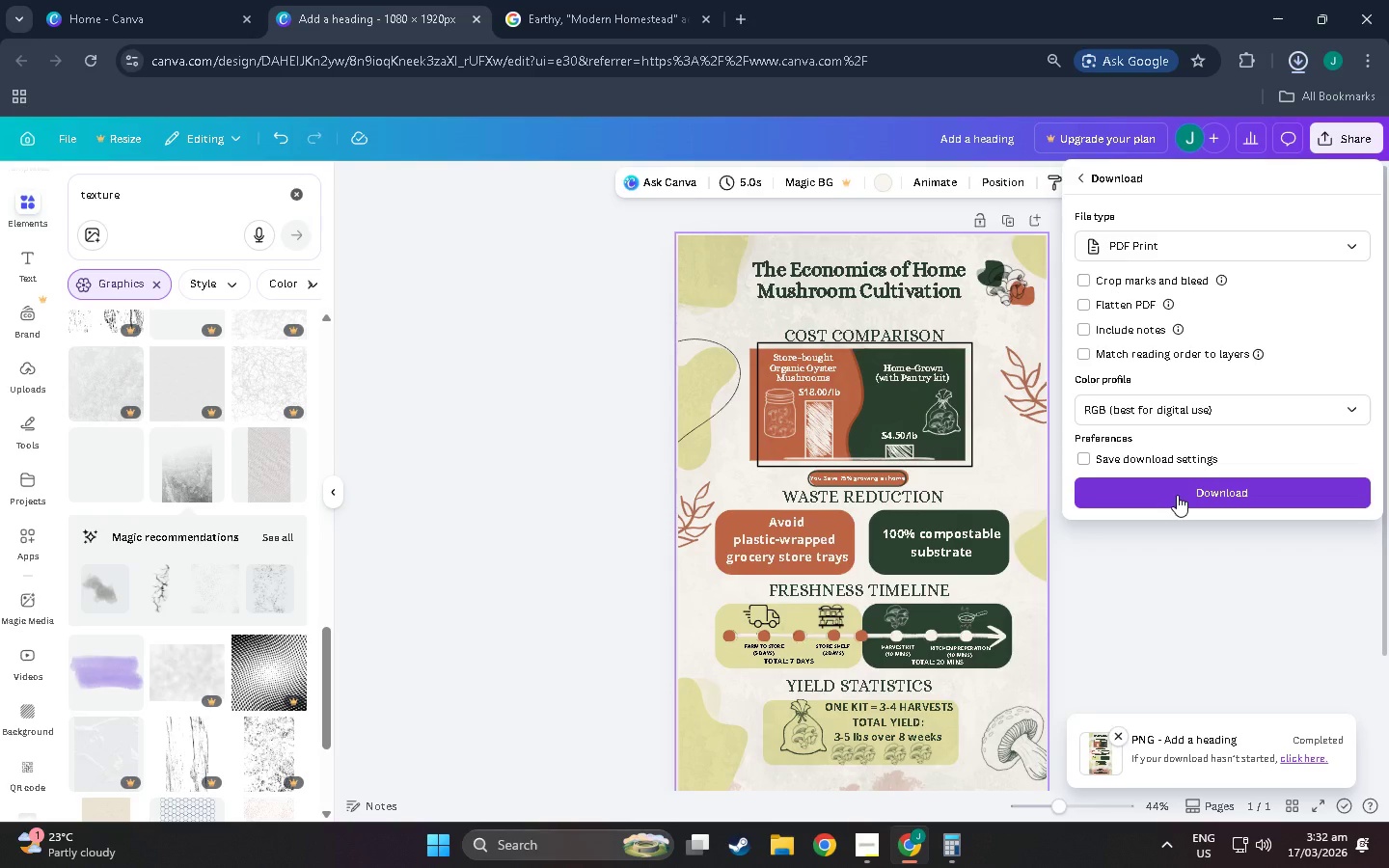 
left_click([1177, 495])
 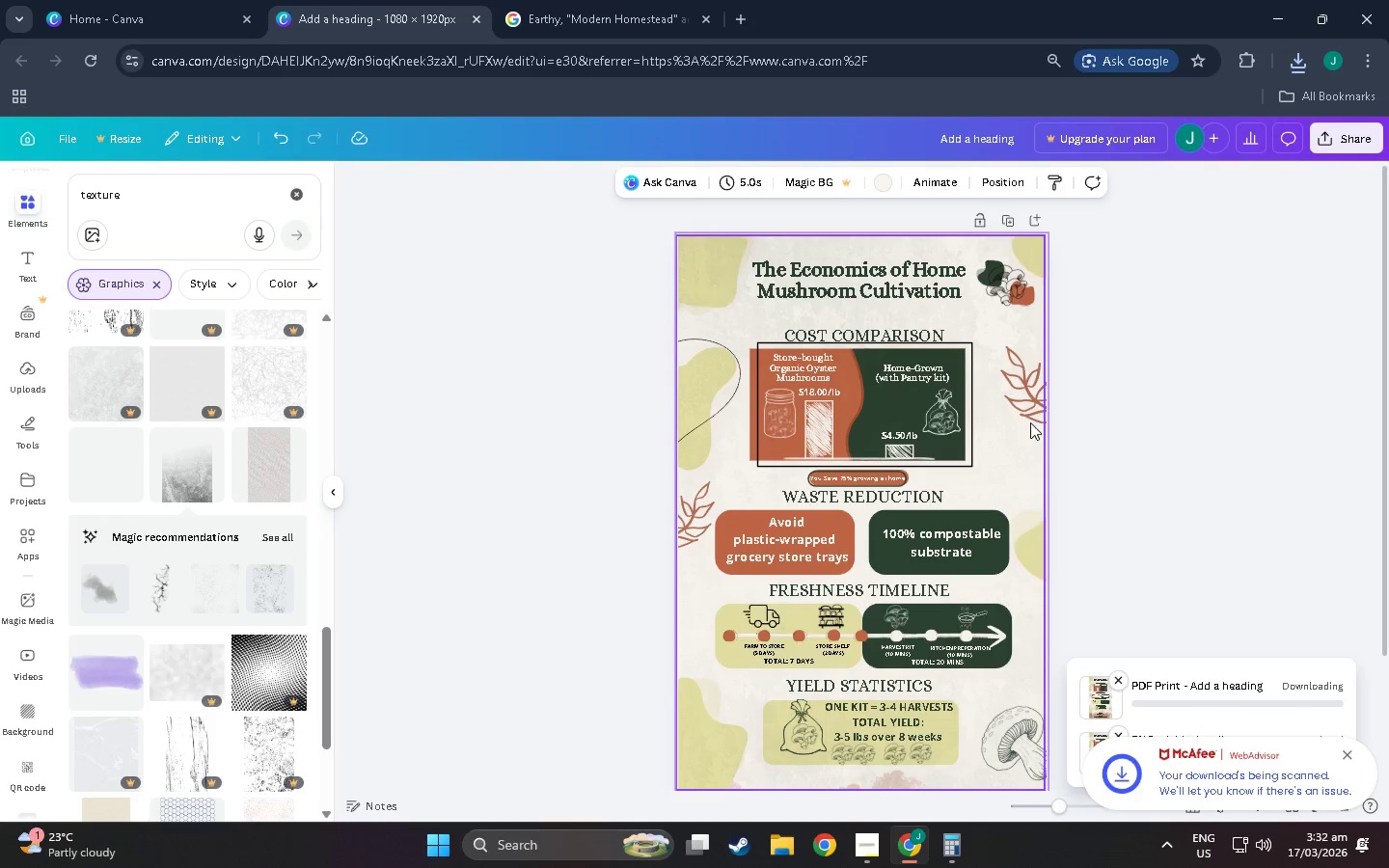 
key(Alt+Tab)